 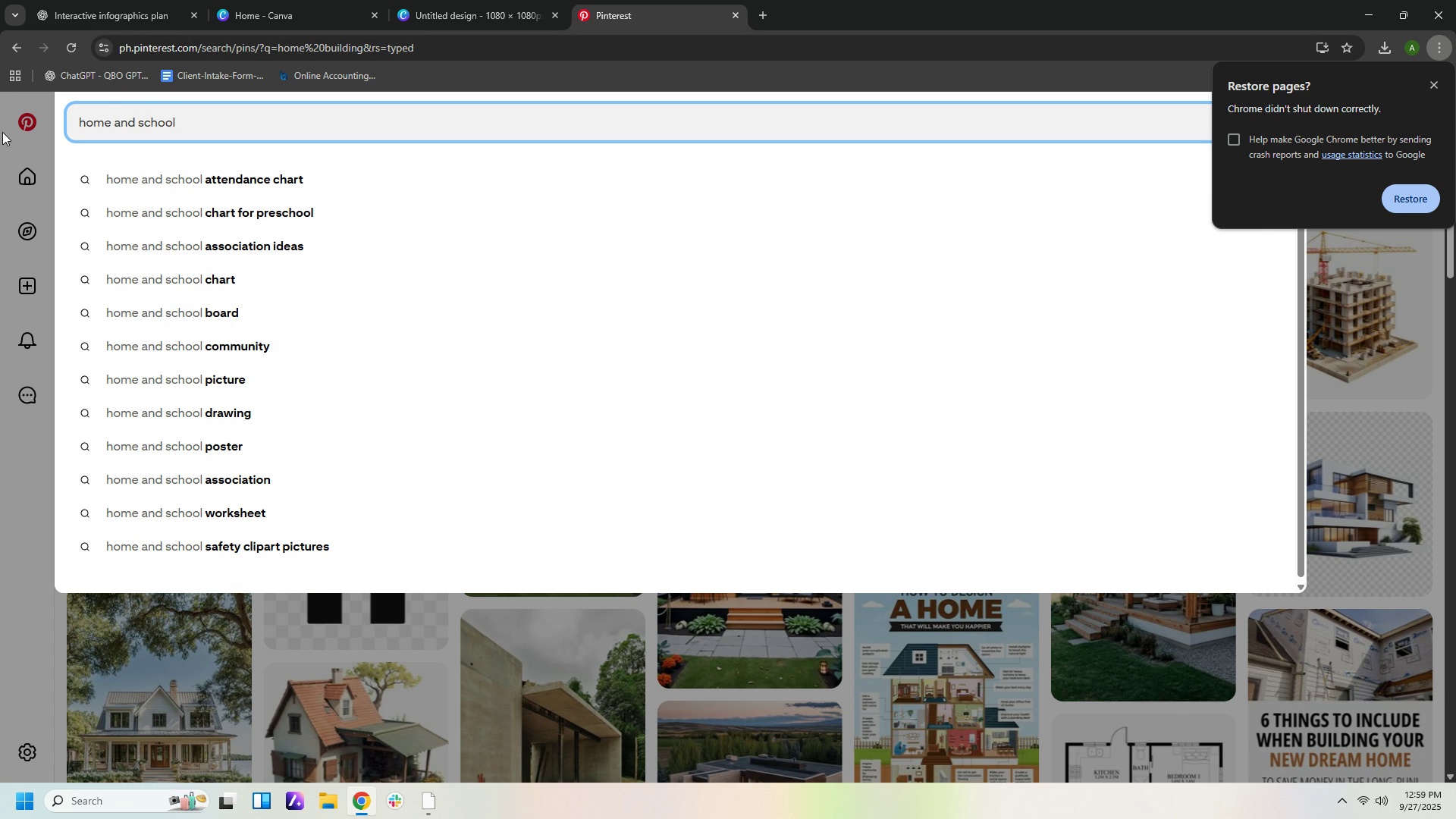 
left_click([222, 410])
 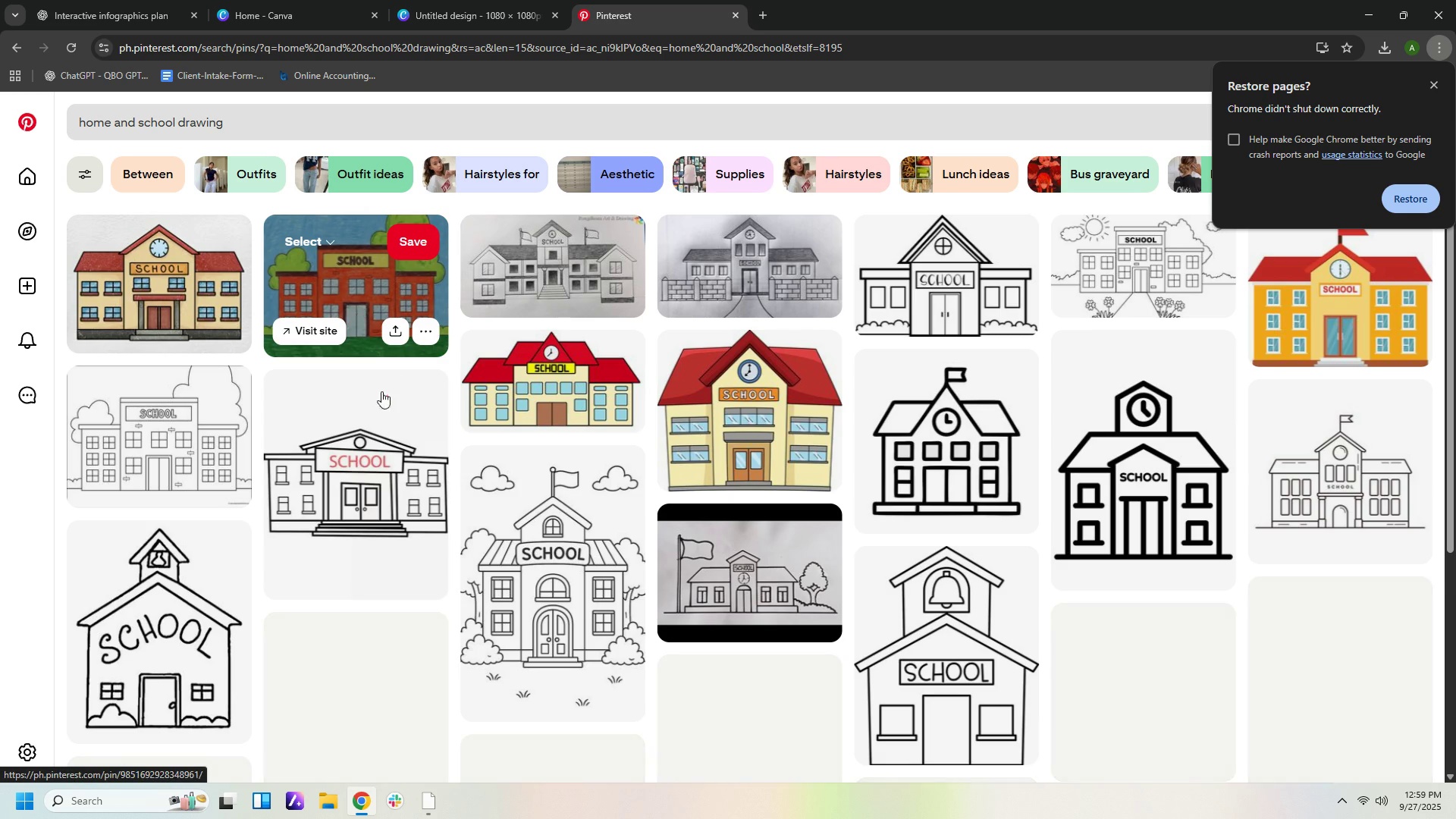 
mouse_move([381, 207])
 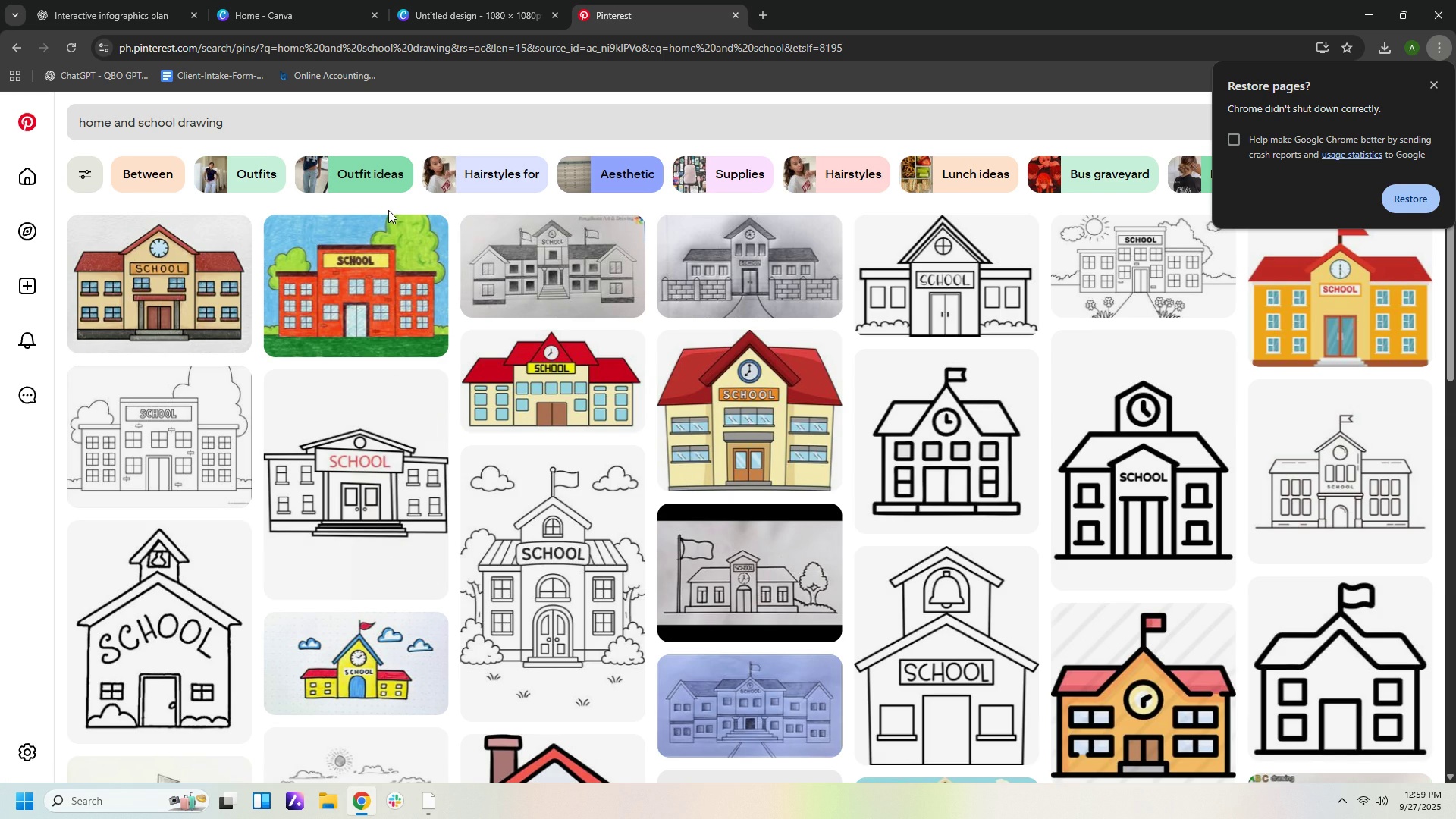 
mouse_move([397, 215])
 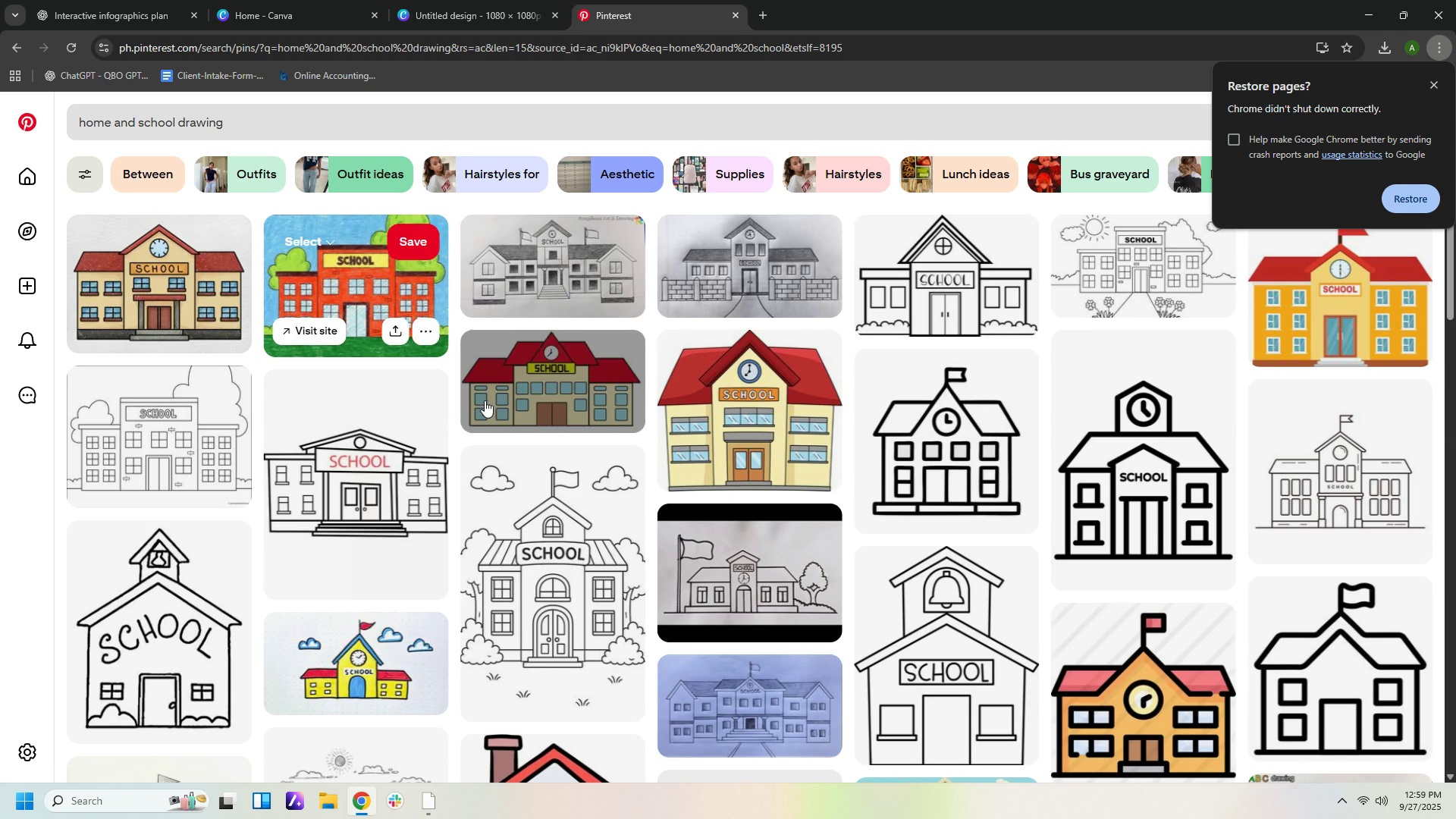 
scroll: coordinate [489, 402], scroll_direction: down, amount: 5.0
 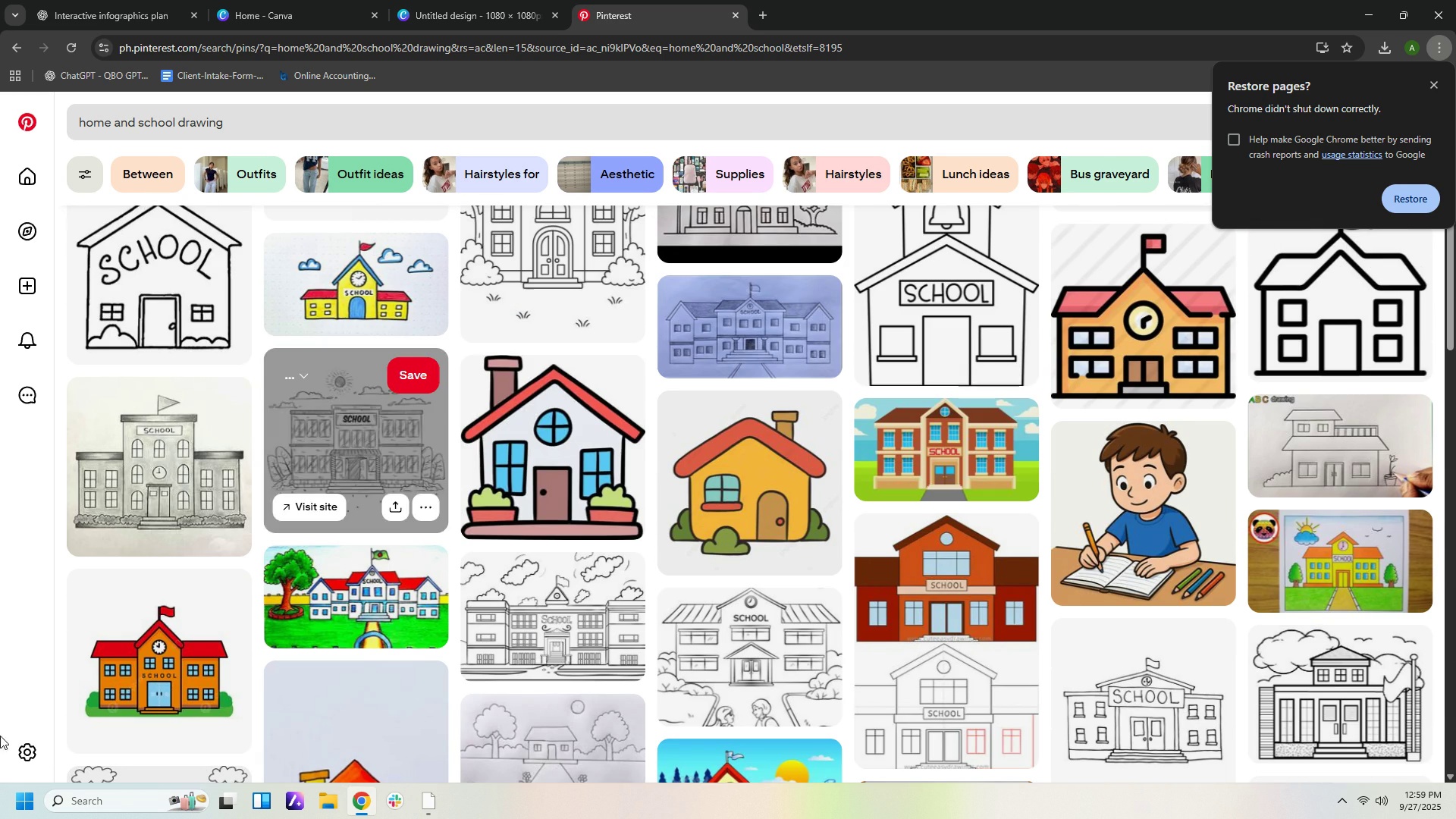 
left_click([168, 686])
 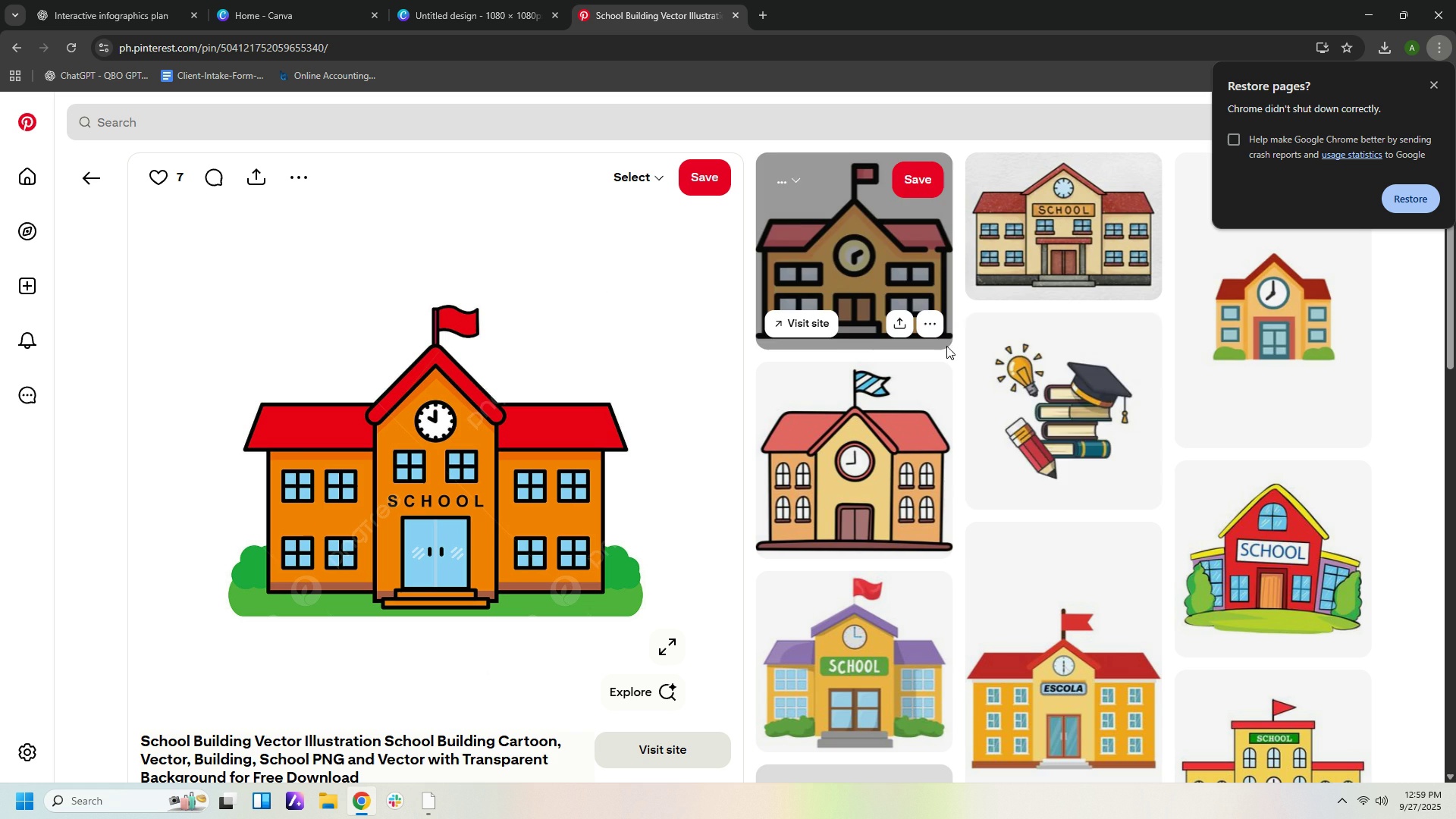 
mouse_move([1341, 520])
 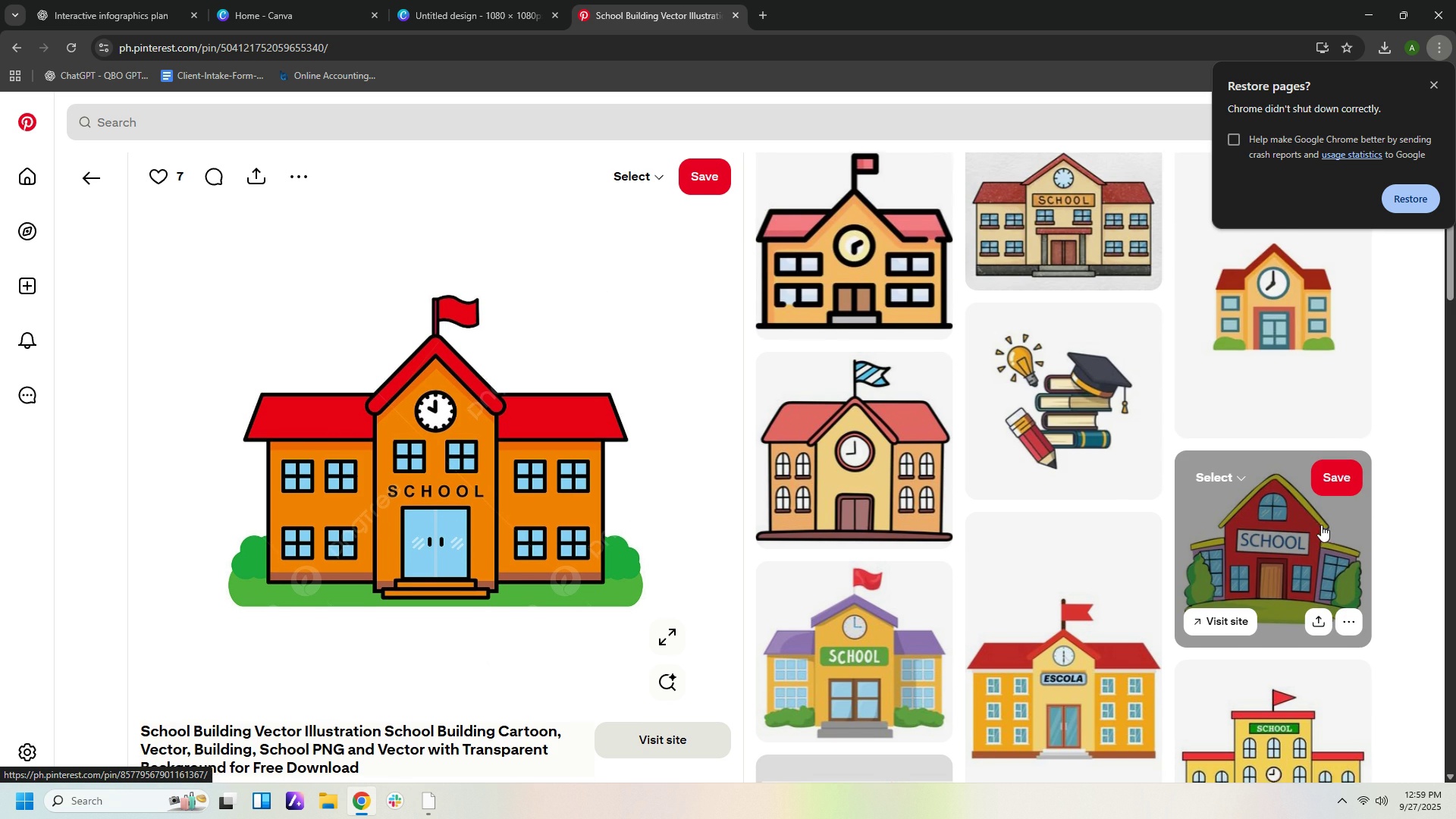 
scroll: coordinate [1321, 525], scroll_direction: down, amount: 3.0
 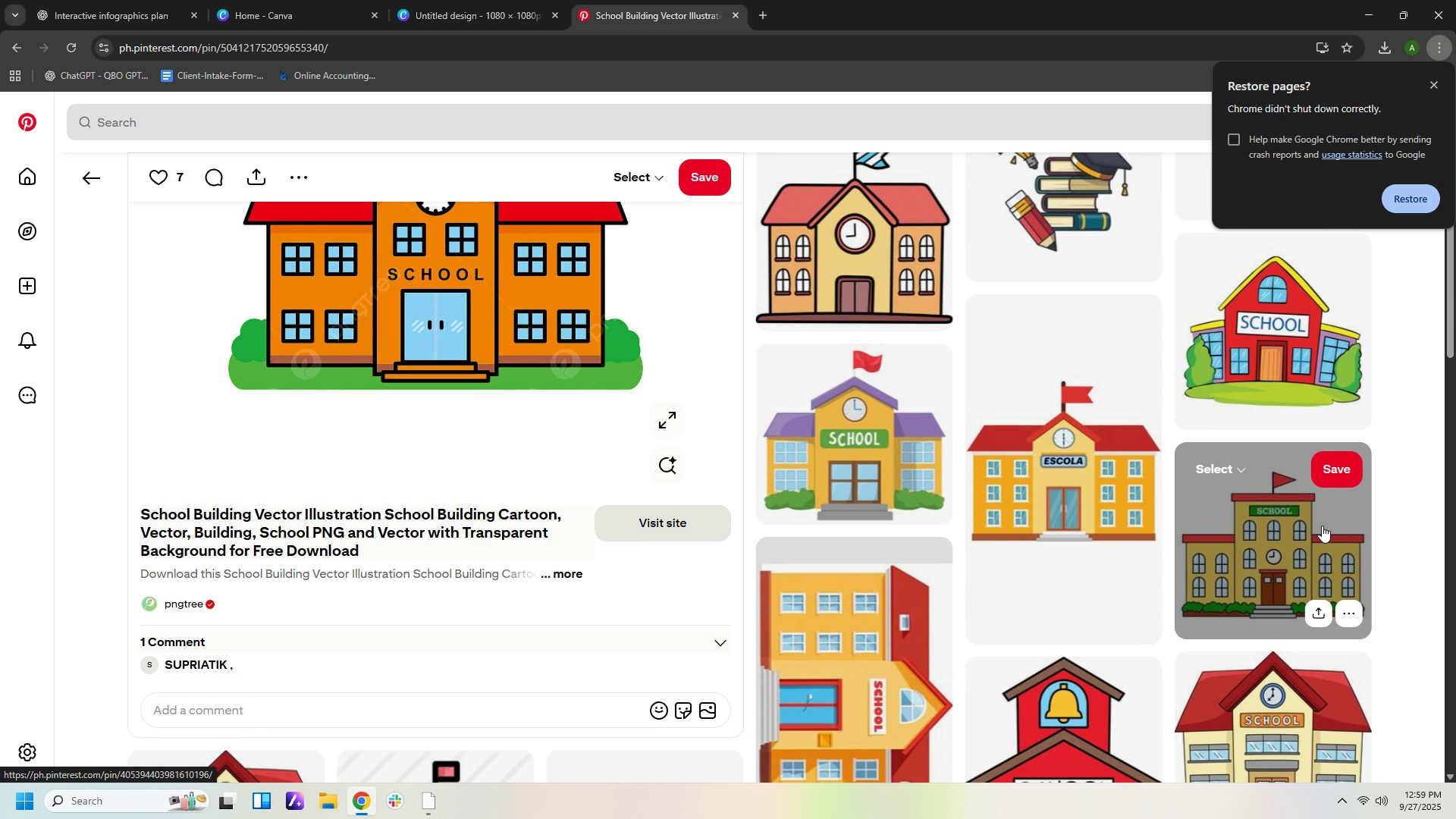 
wait(6.4)
 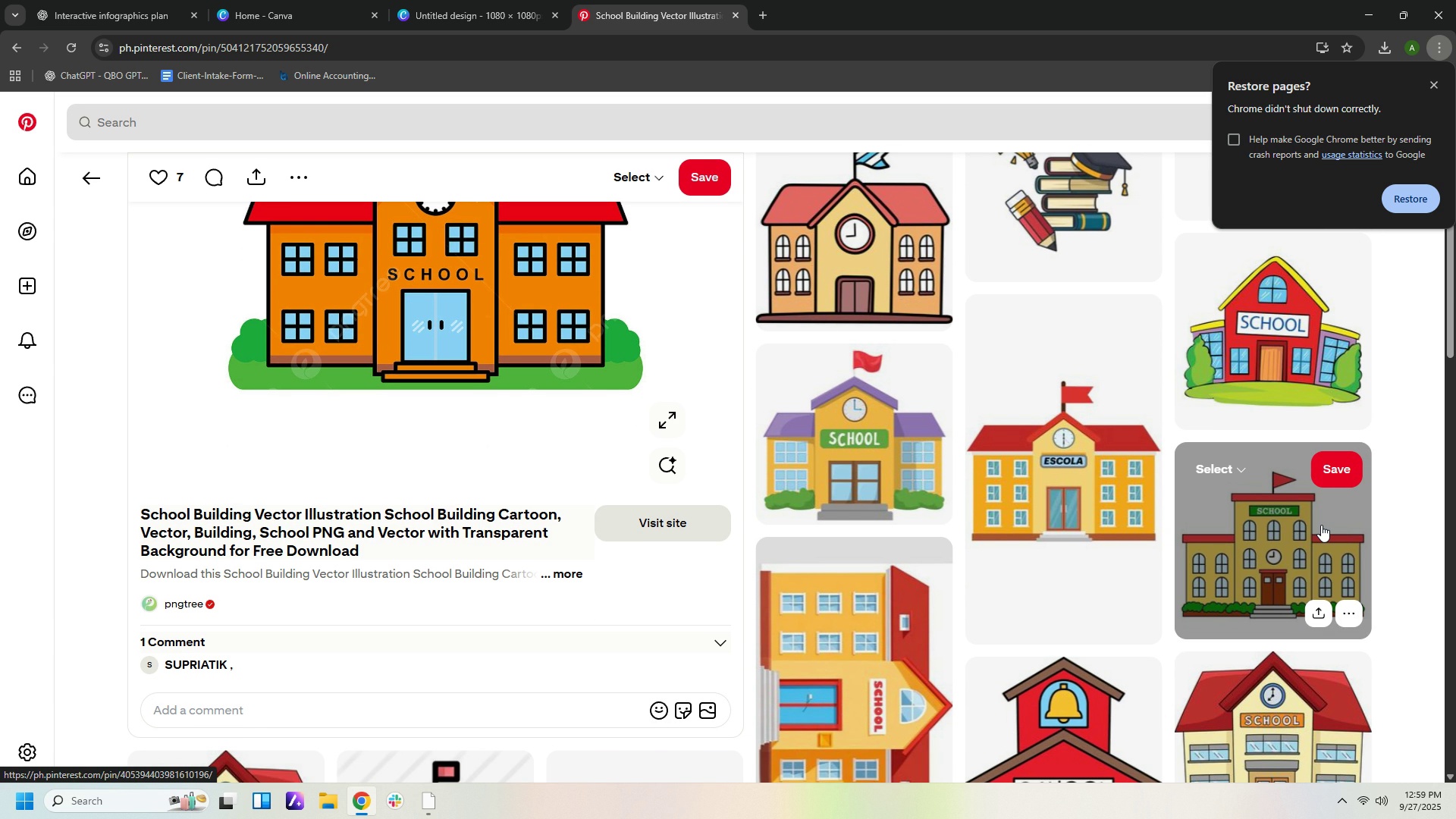 
mouse_move([861, 478])
 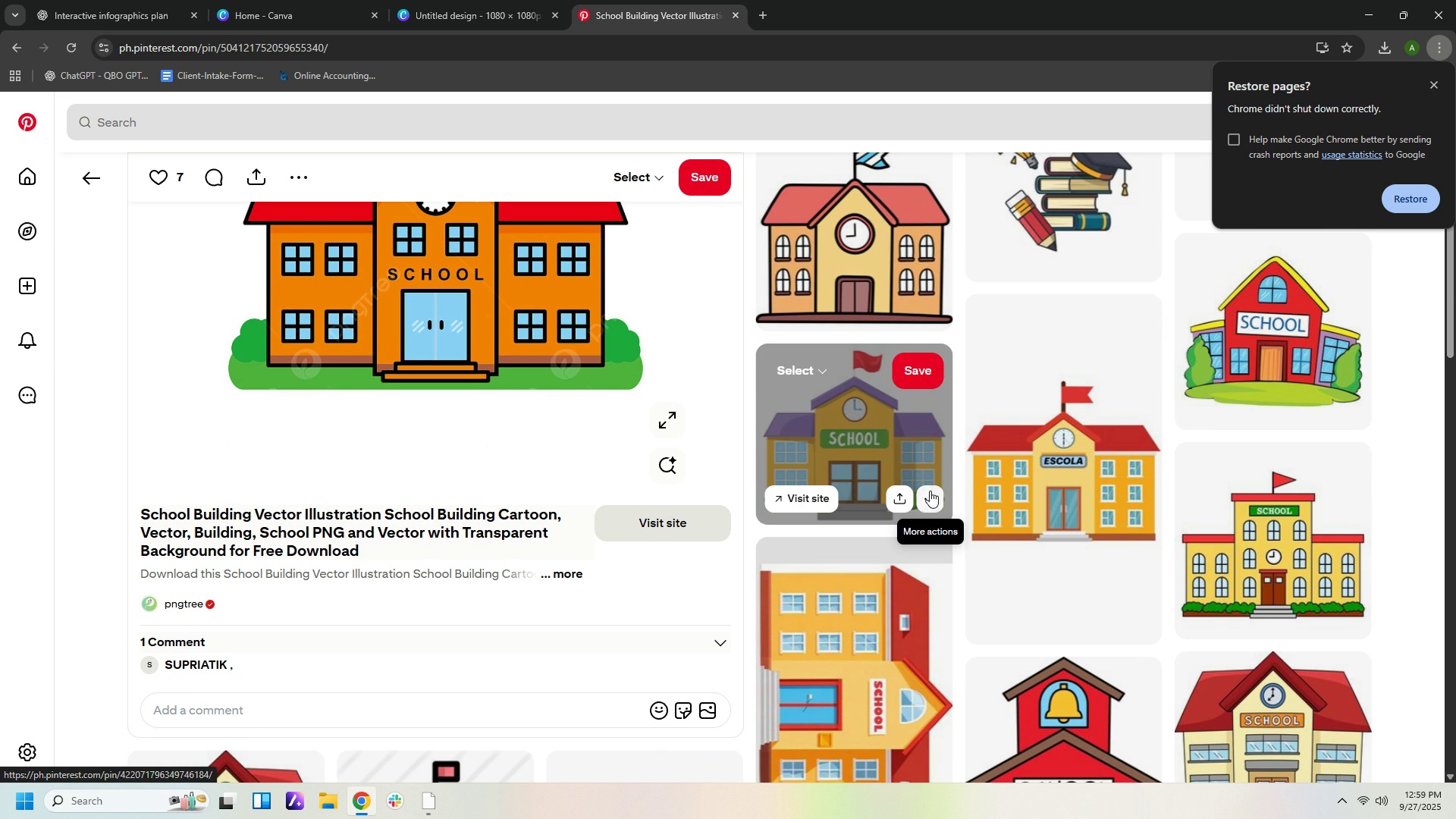 
scroll: coordinate [935, 493], scroll_direction: down, amount: 9.0
 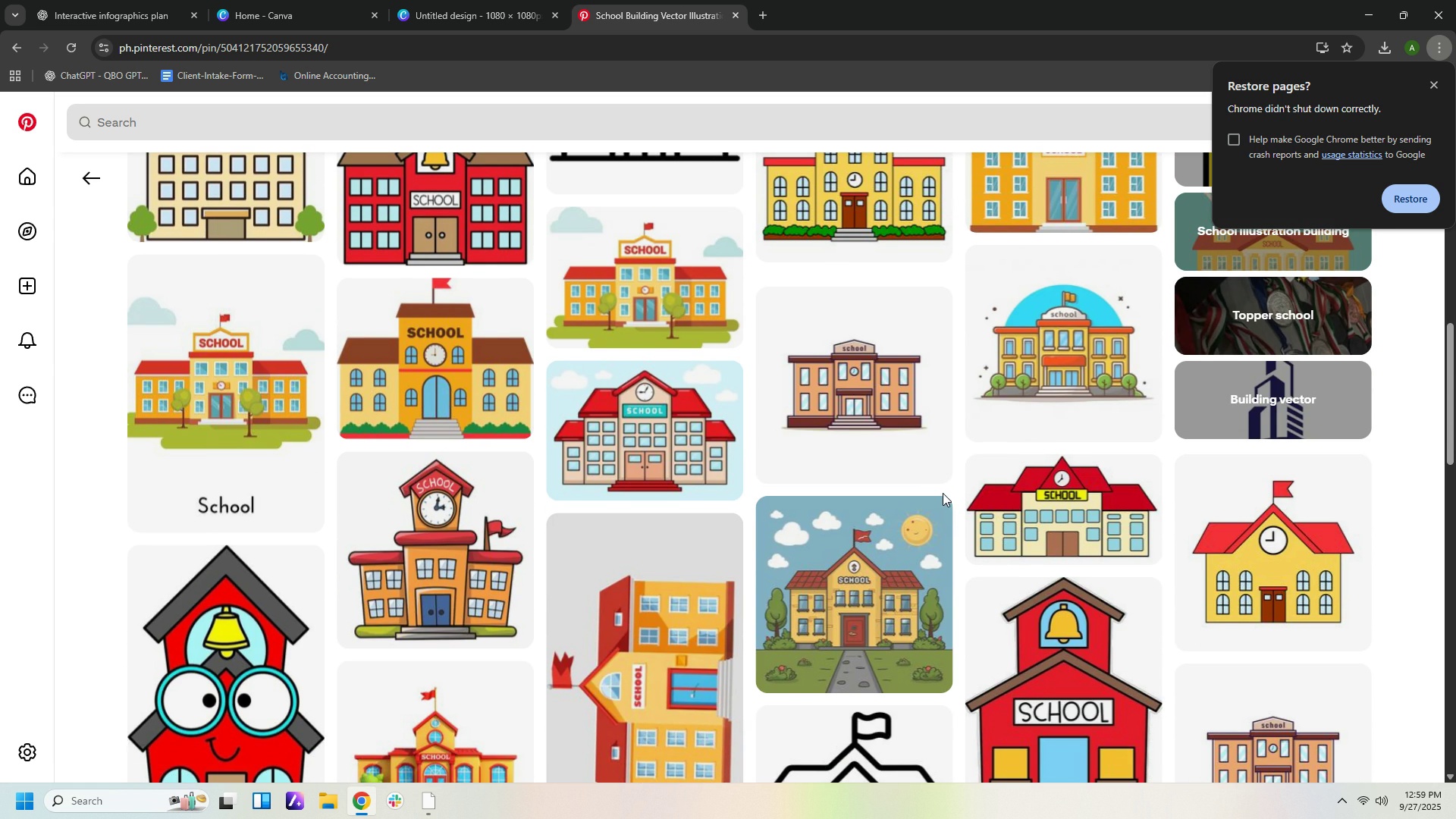 
scroll: coordinate [943, 487], scroll_direction: up, amount: 6.0
 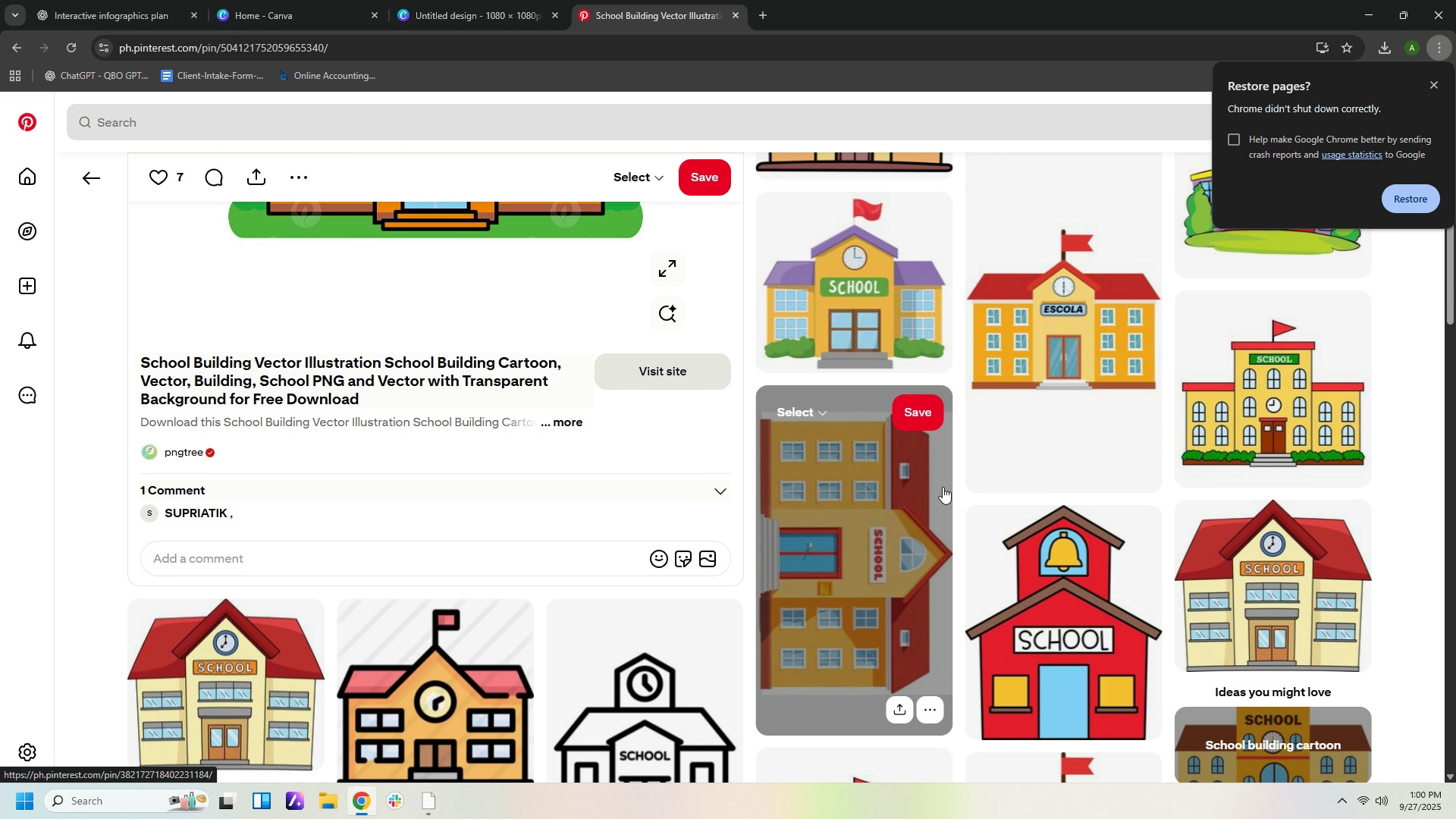 
wait(7.02)
 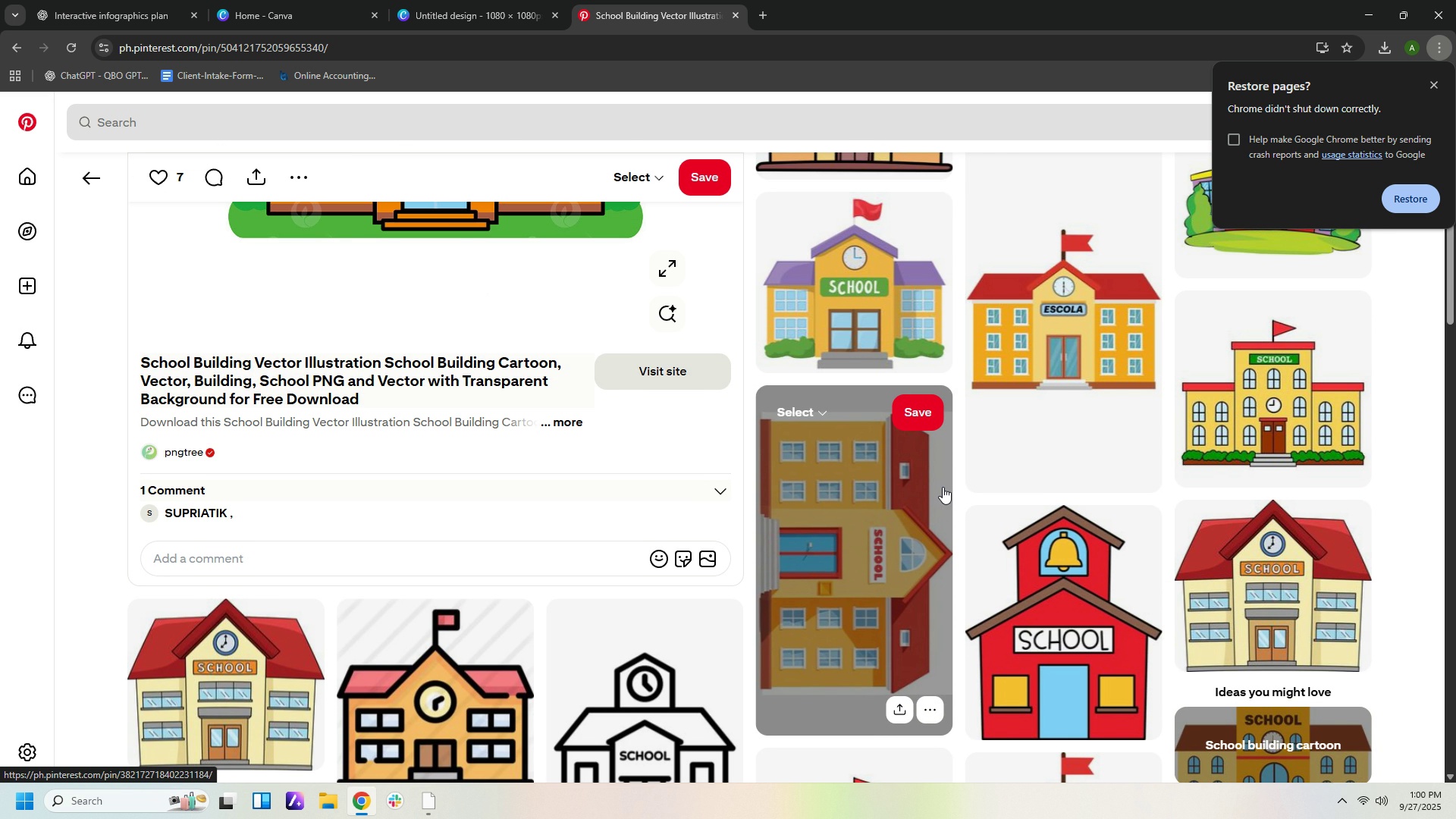 
scroll: coordinate [944, 489], scroll_direction: up, amount: 6.0
 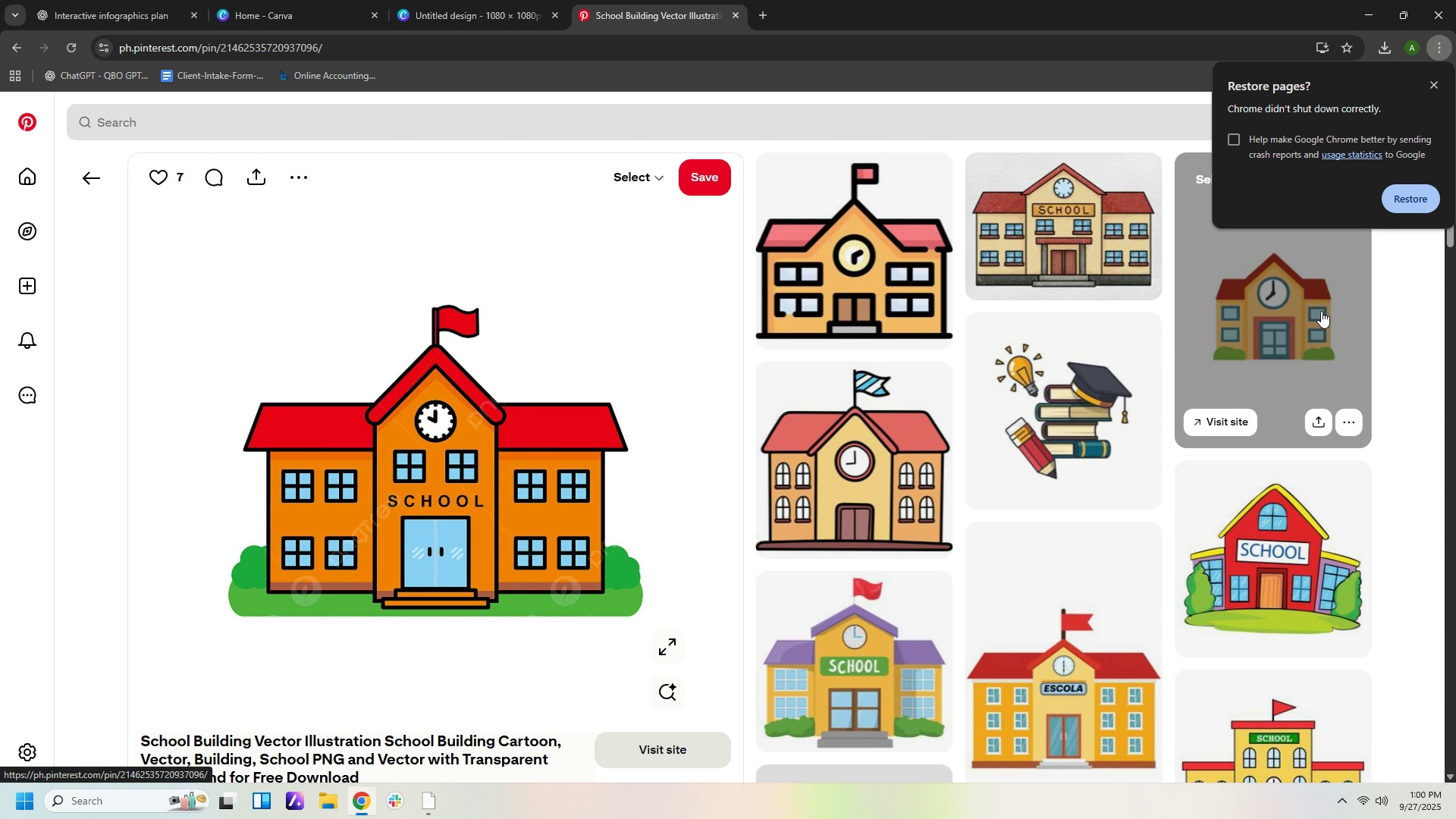 
left_click([1321, 311])
 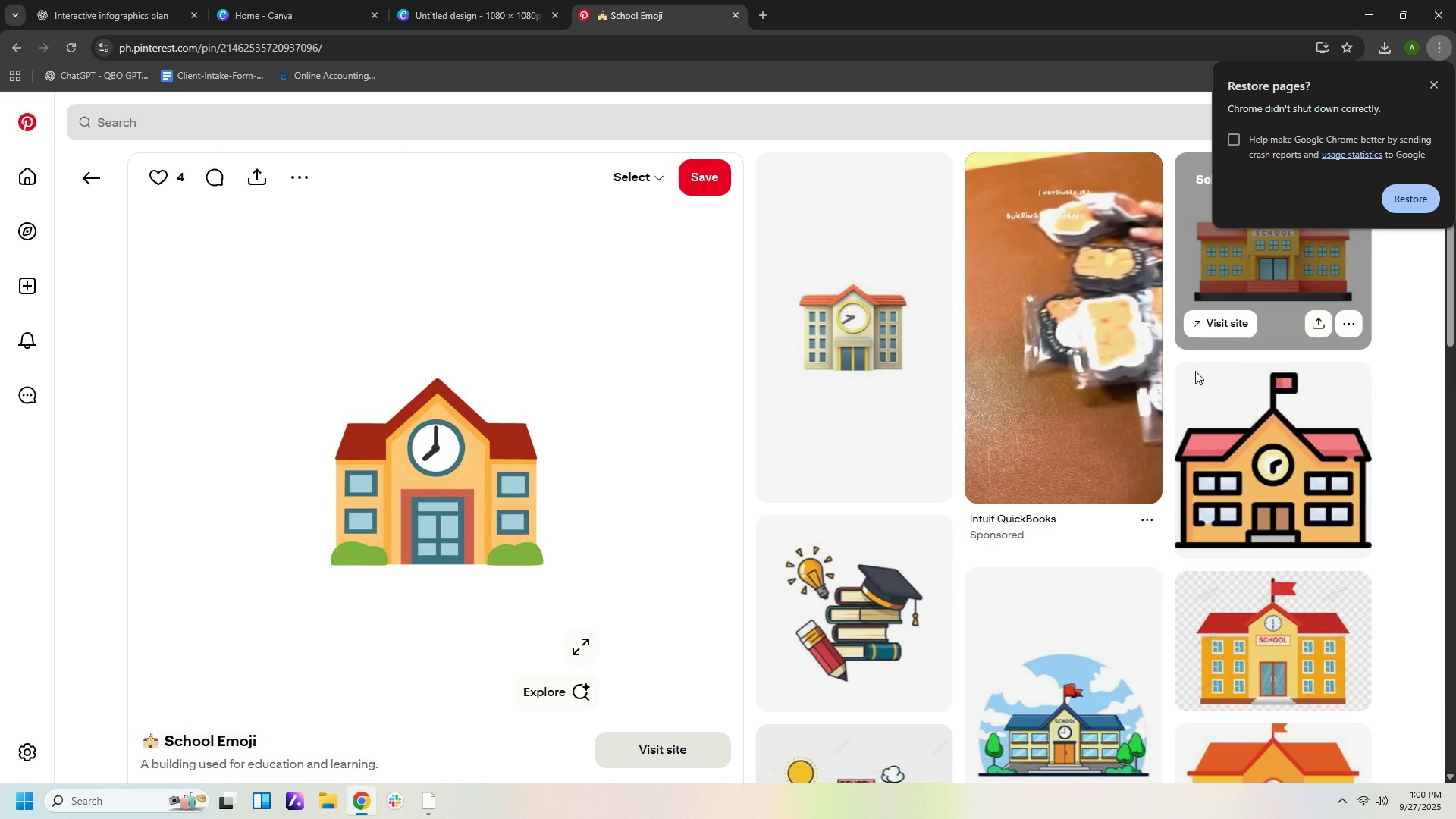 
scroll: coordinate [1075, 555], scroll_direction: down, amount: 12.0
 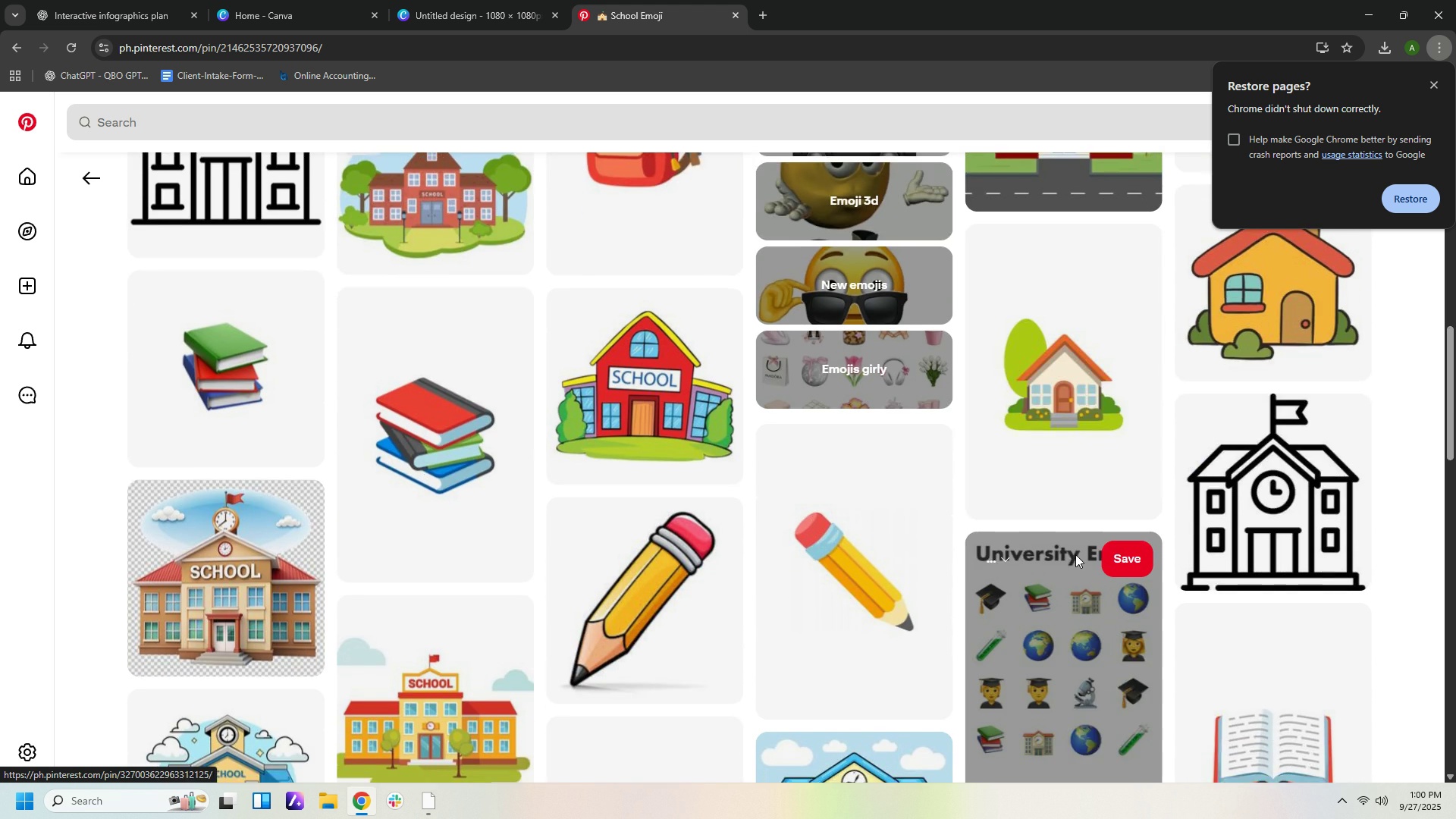 
scroll: coordinate [1075, 554], scroll_direction: down, amount: 9.0
 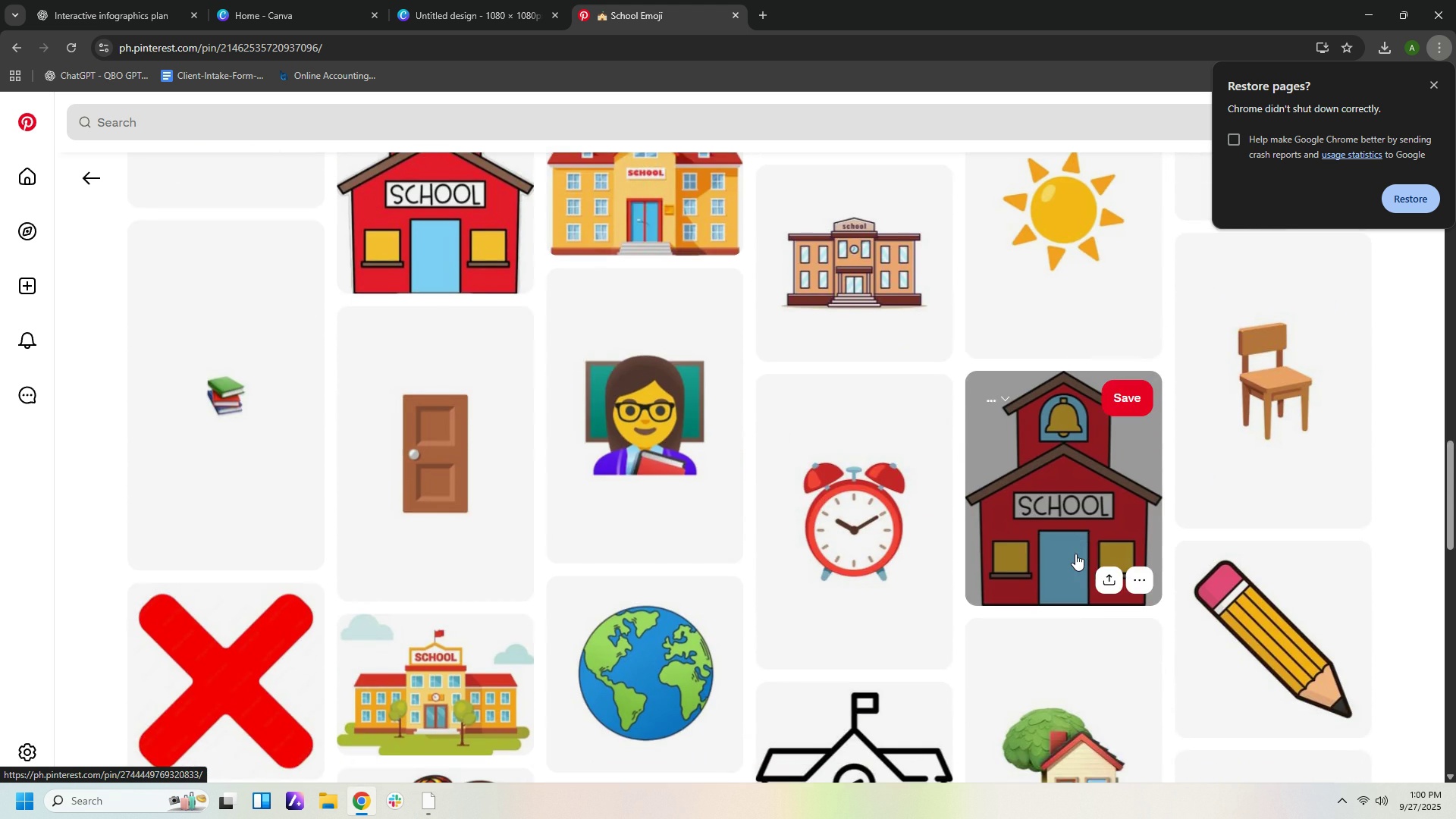 
scroll: coordinate [1072, 545], scroll_direction: up, amount: 19.0
 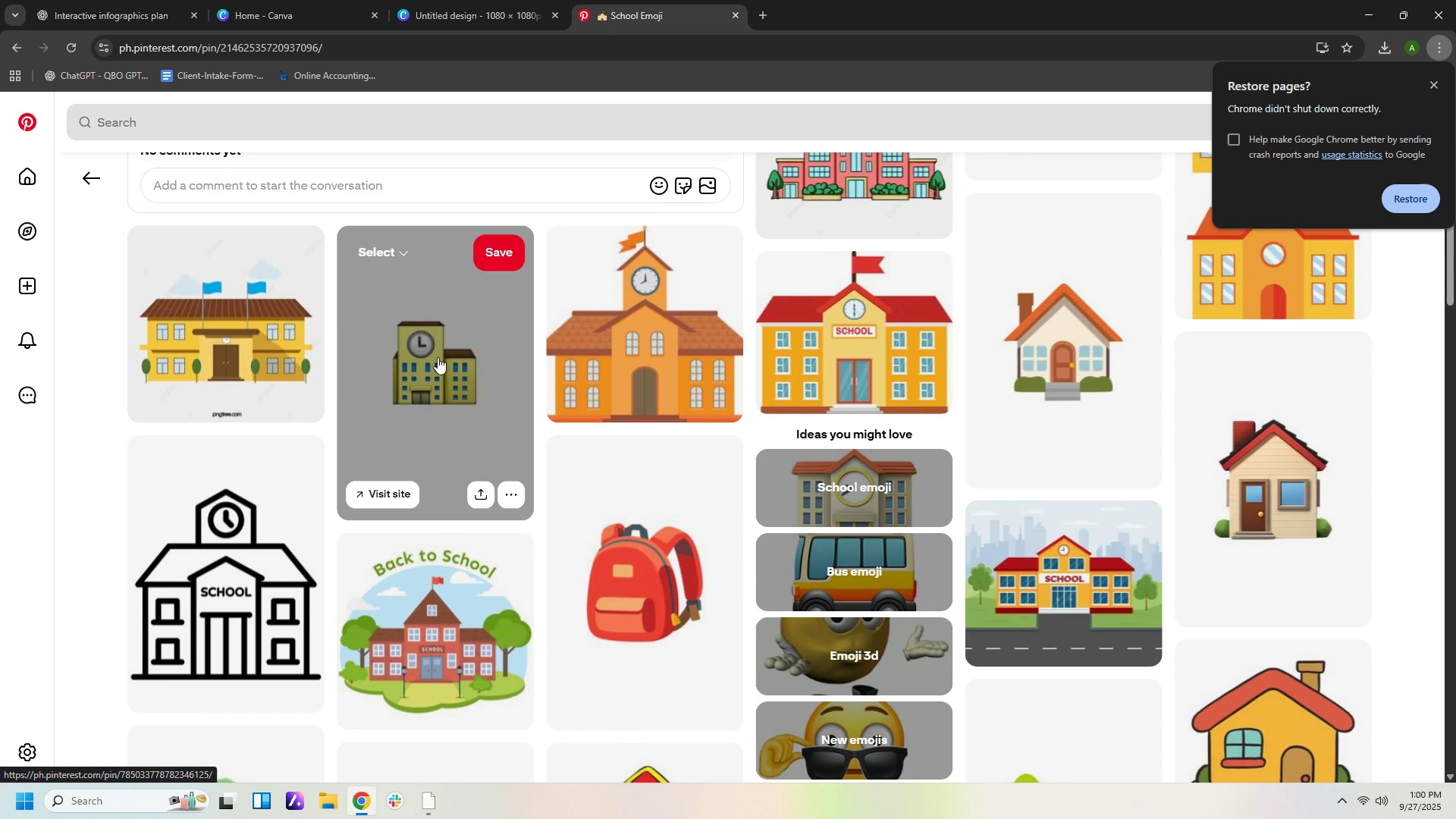 
left_click([438, 357])
 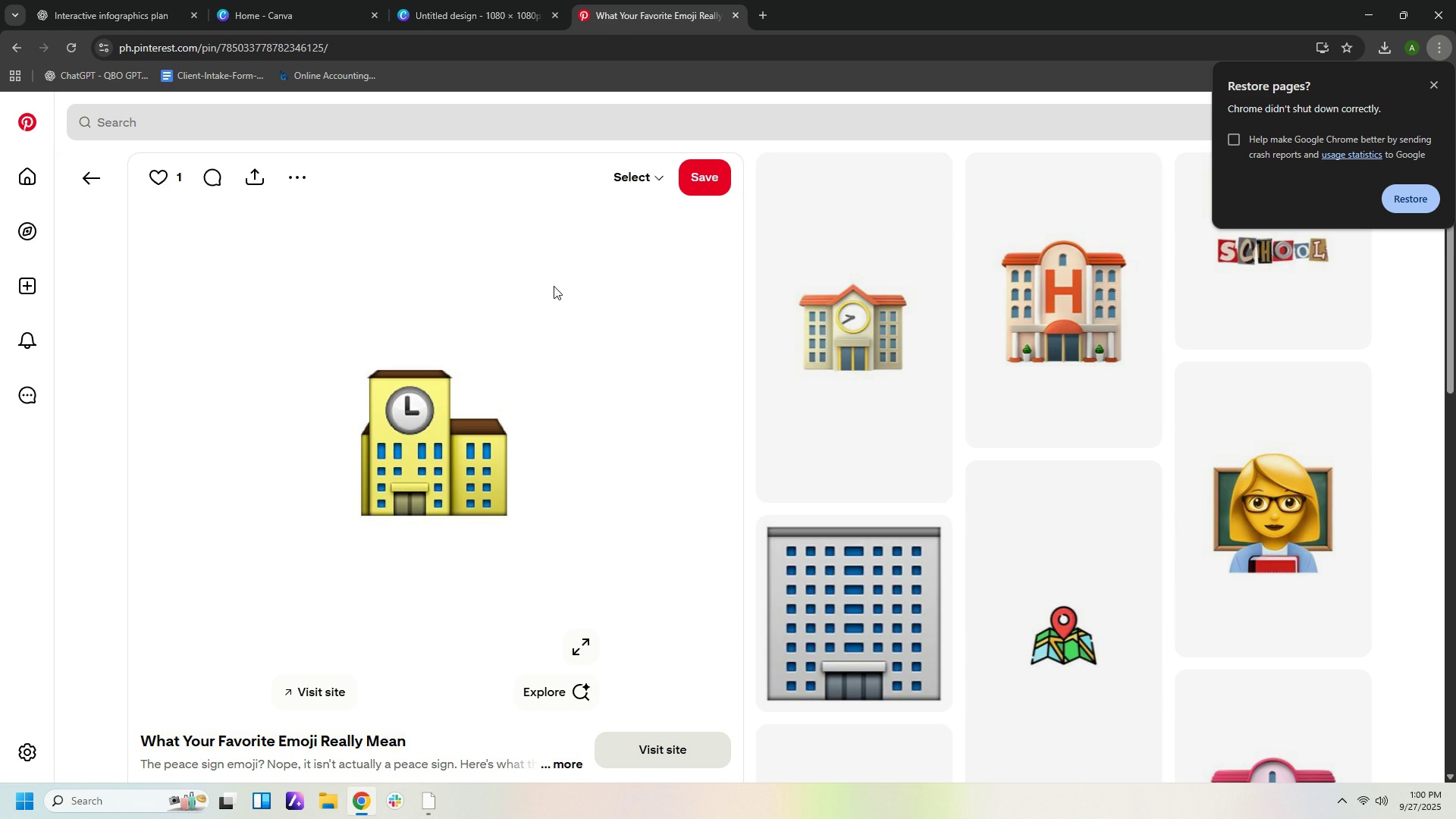 
scroll: coordinate [1153, 478], scroll_direction: down, amount: 2.0
 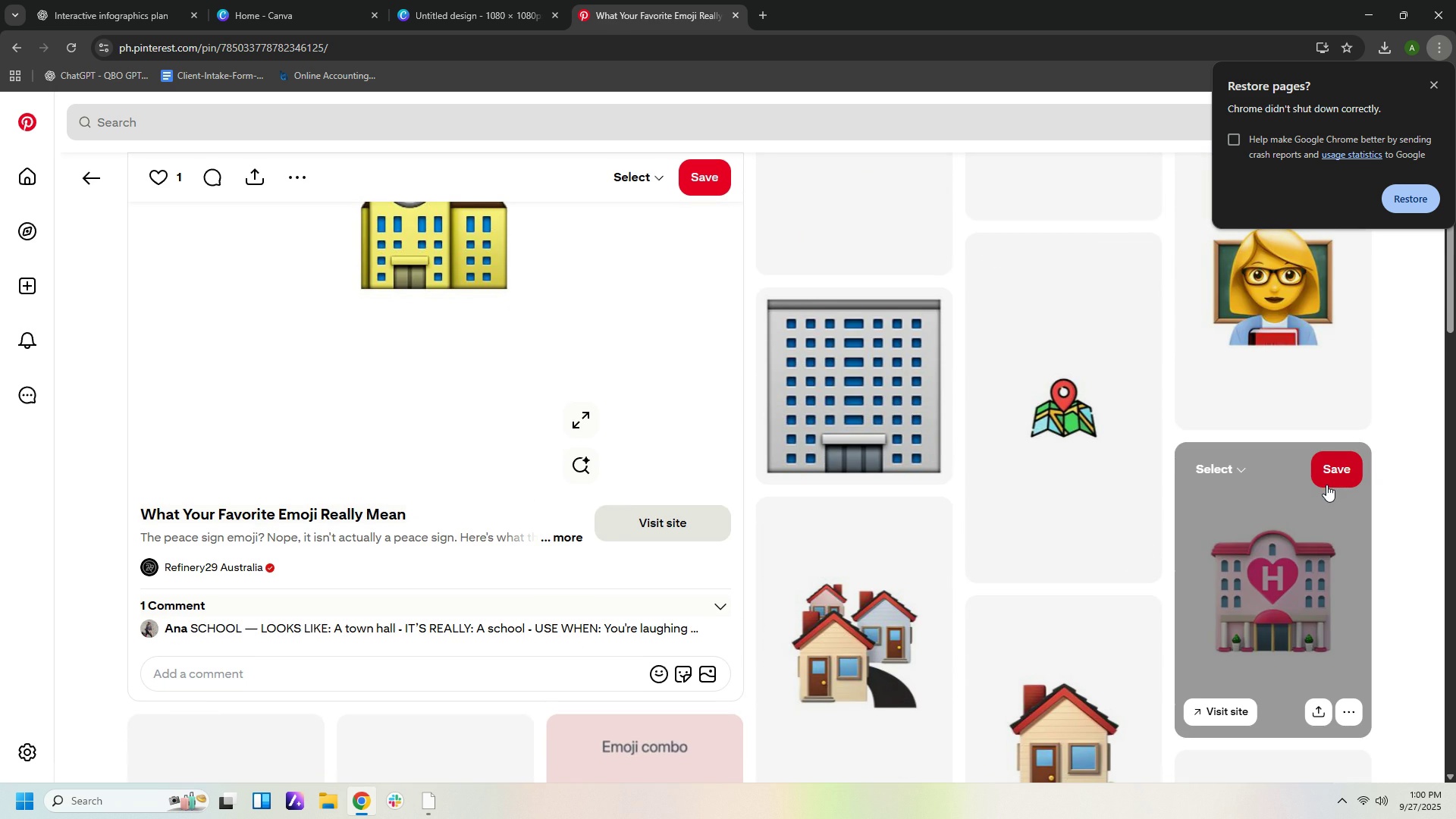 
scroll: coordinate [1301, 483], scroll_direction: none, amount: 0.0
 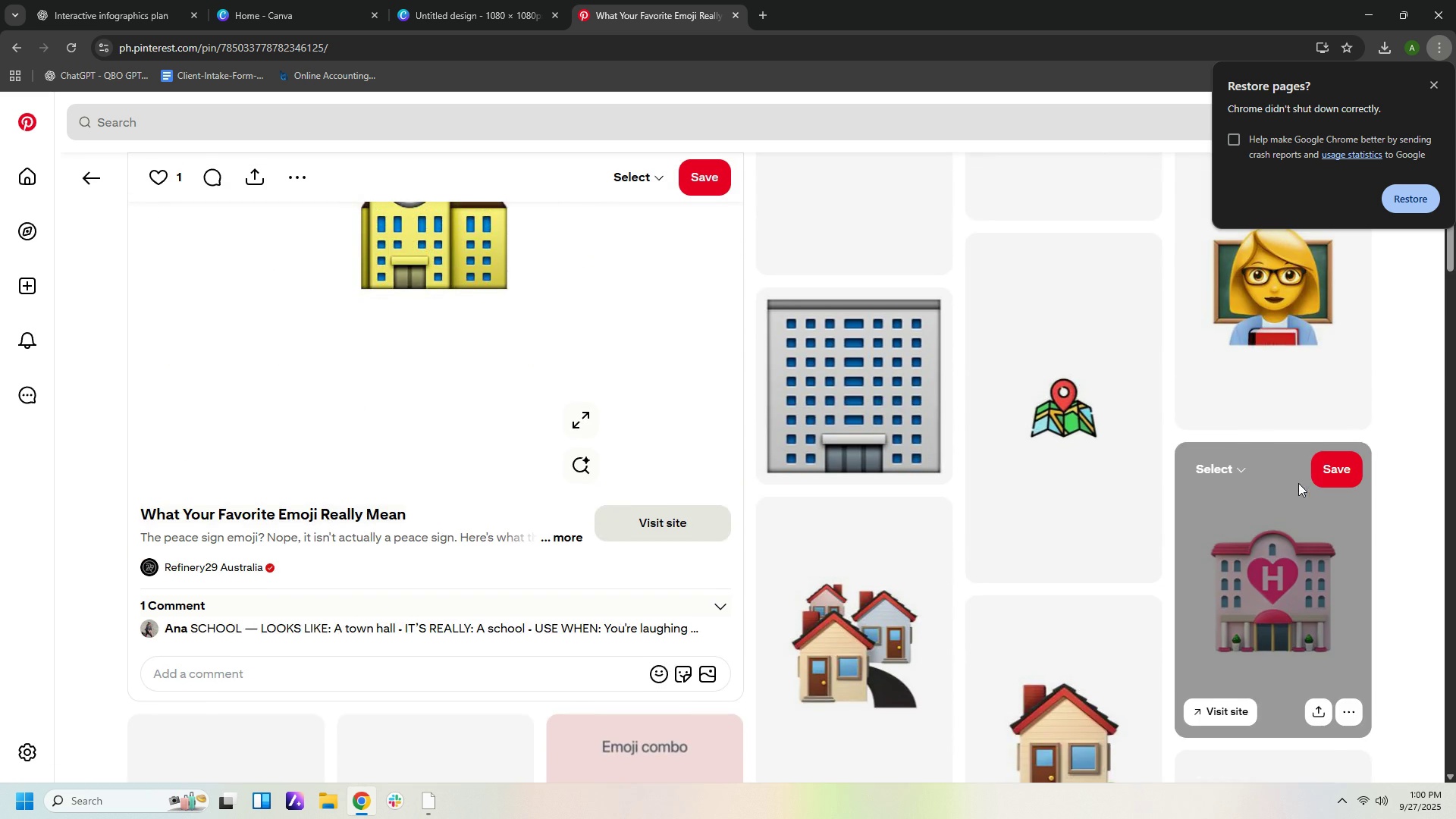 
scroll: coordinate [1291, 481], scroll_direction: up, amount: 4.0
 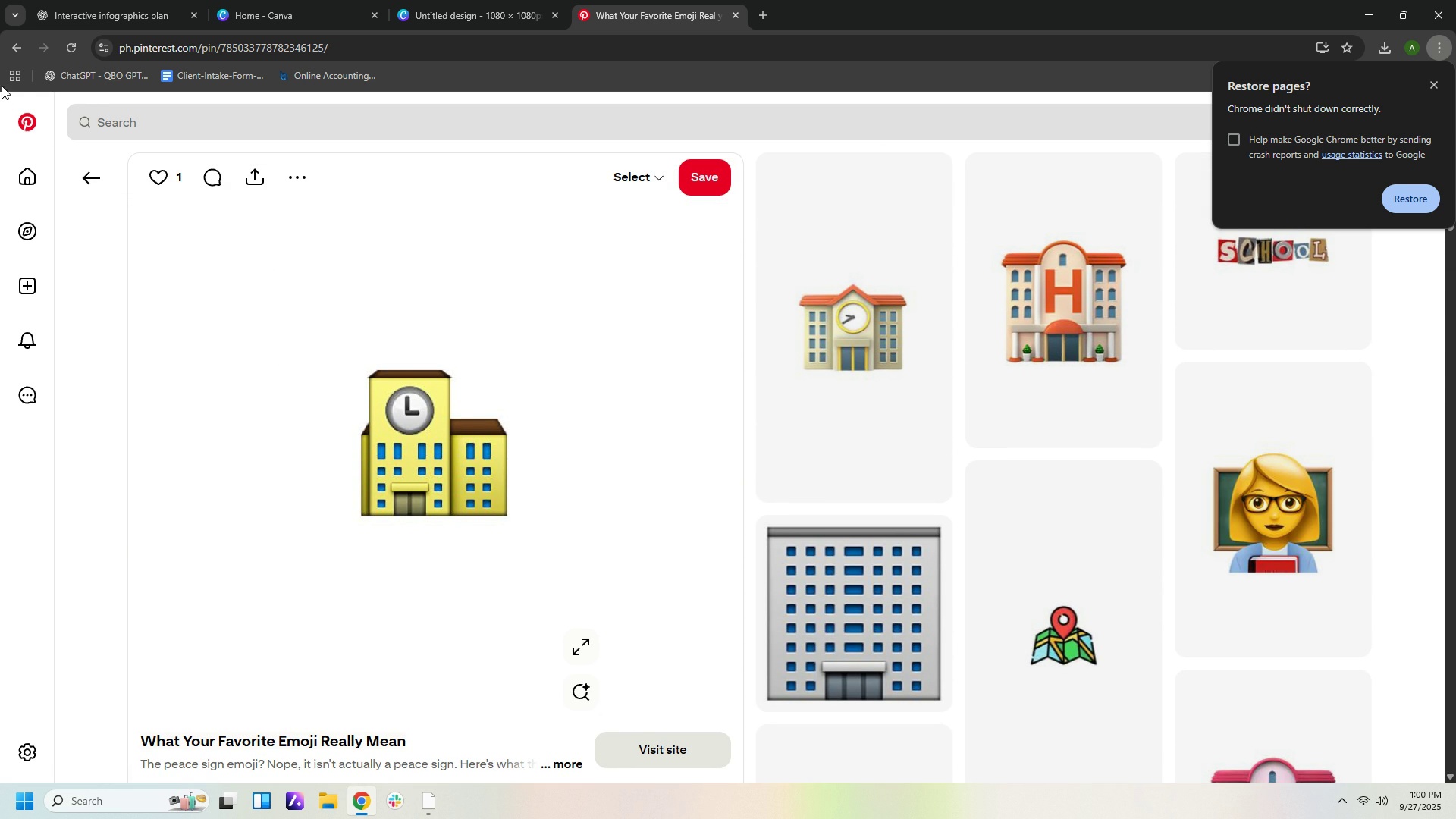 
left_click([82, 187])
 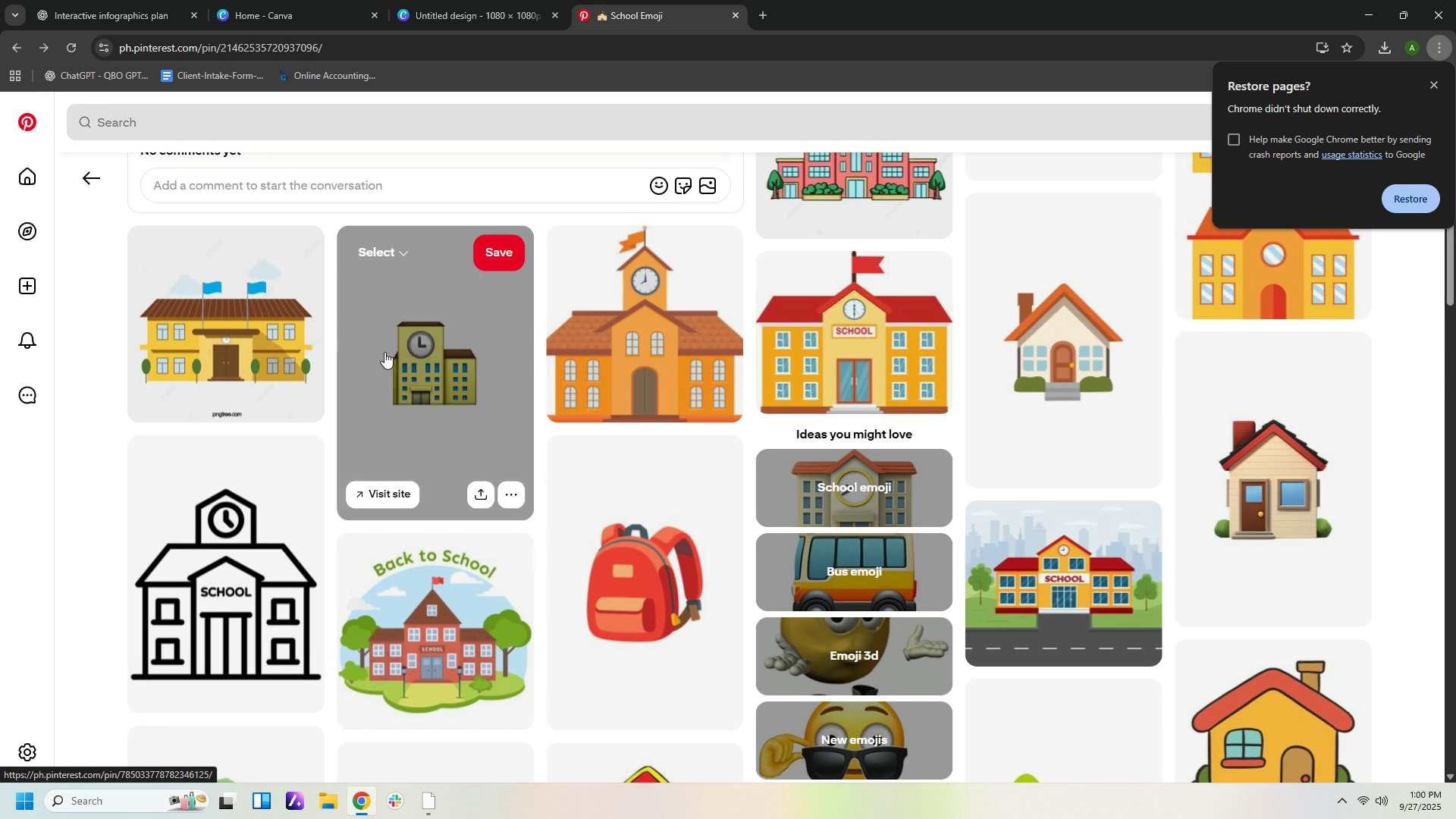 
wait(5.18)
 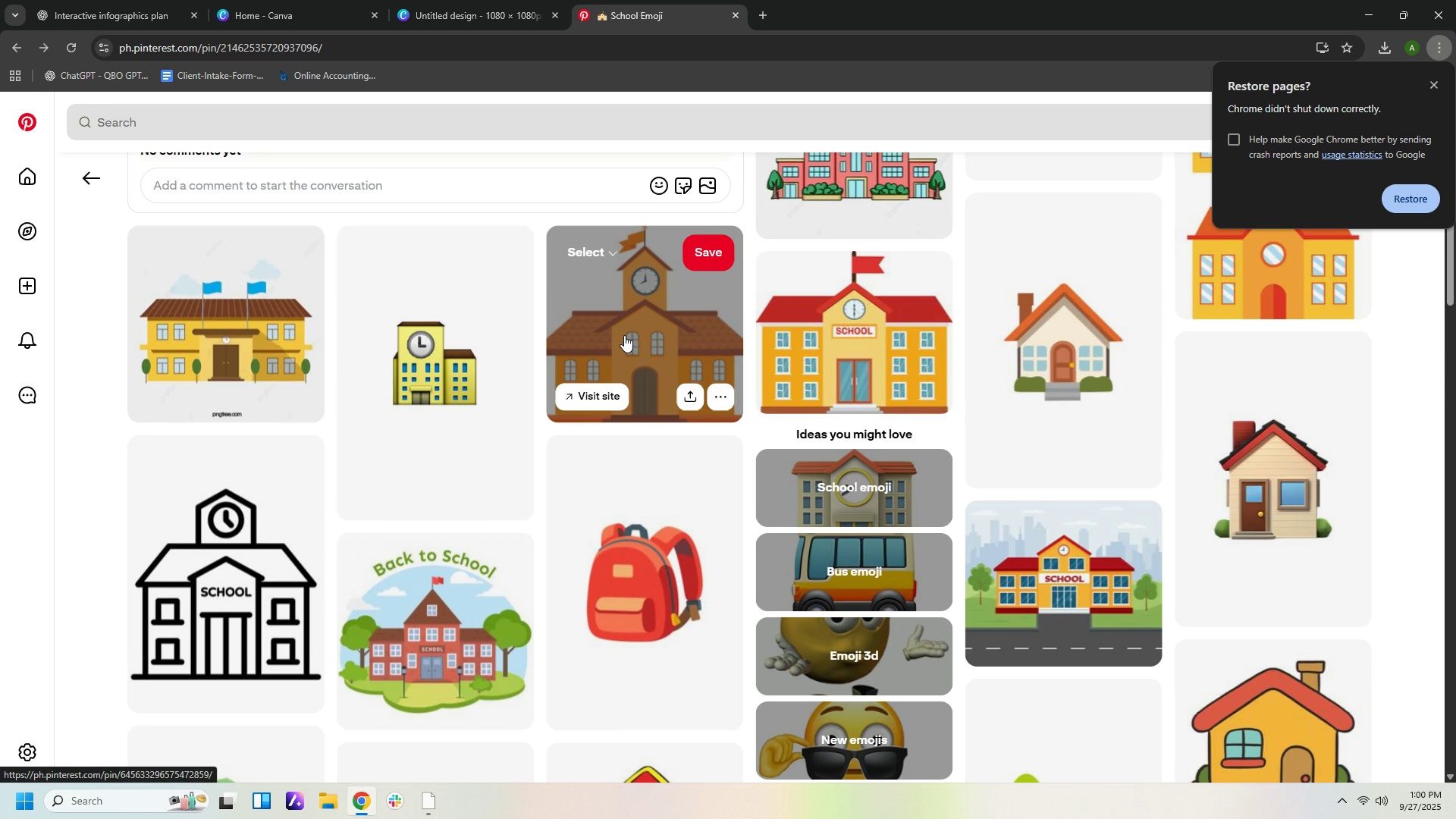 
scroll: coordinate [1420, 428], scroll_direction: up, amount: 12.0
 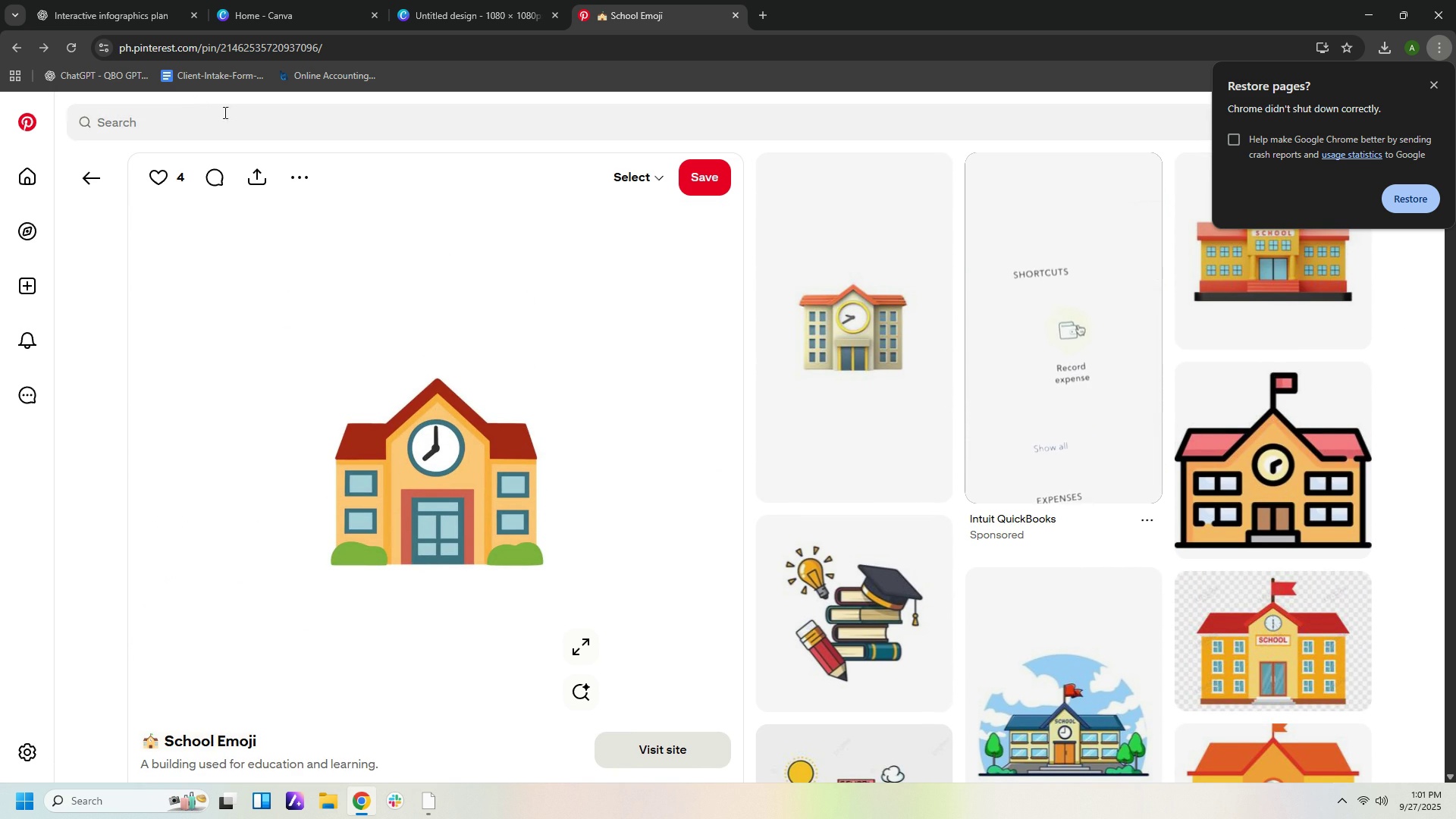 
right_click([525, 342])
 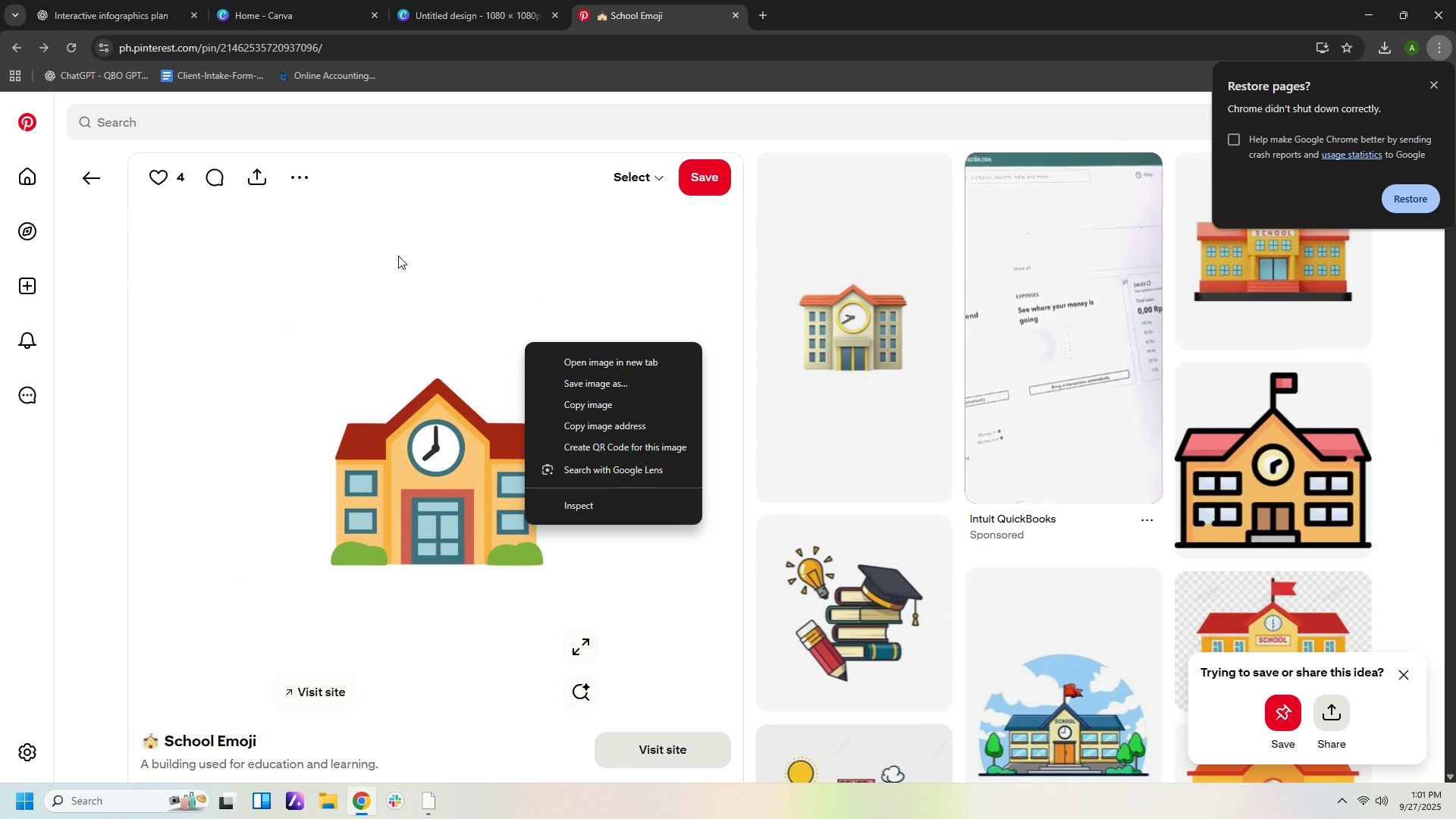 
left_click([398, 256])
 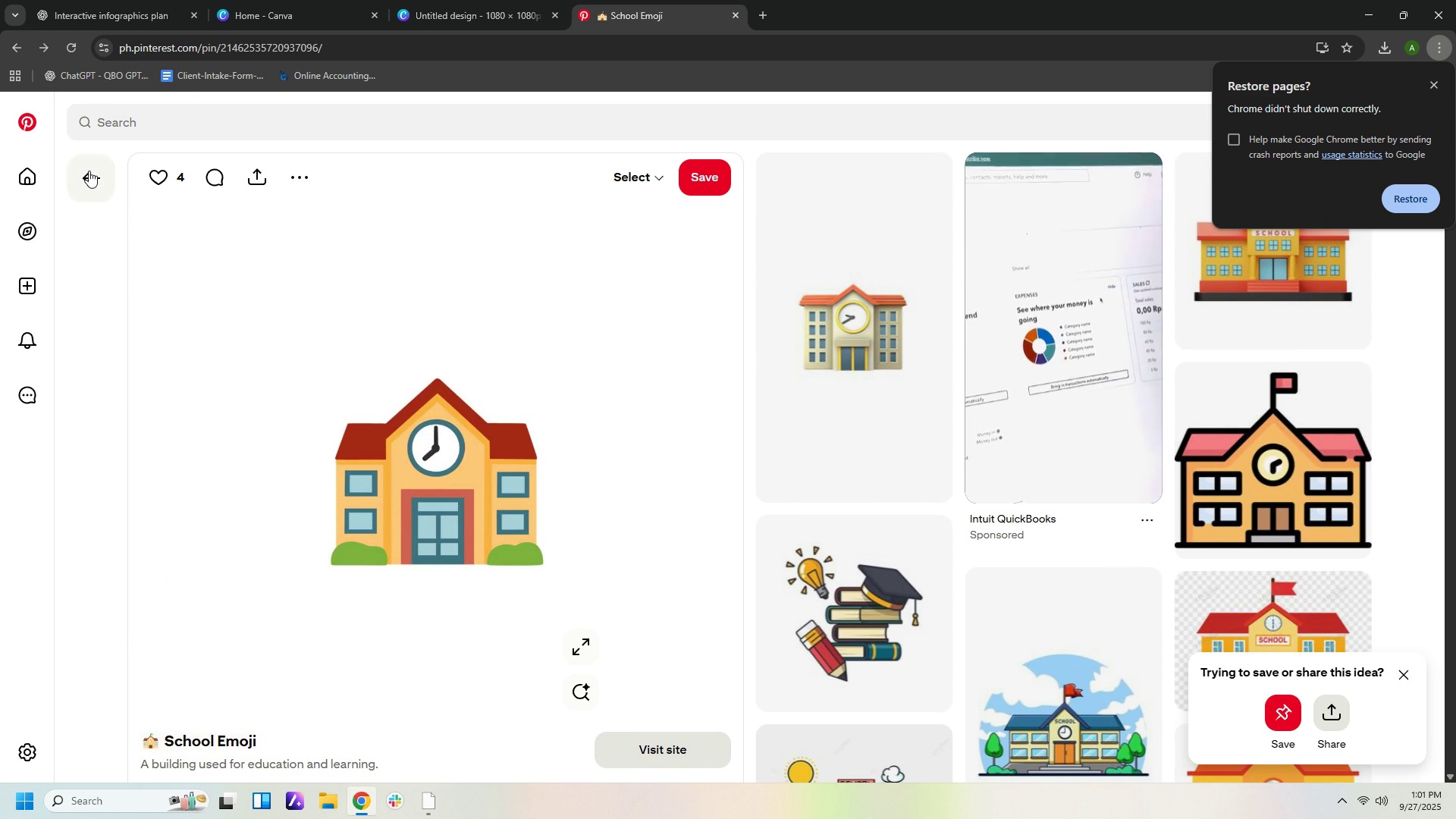 
left_click([92, 171])
 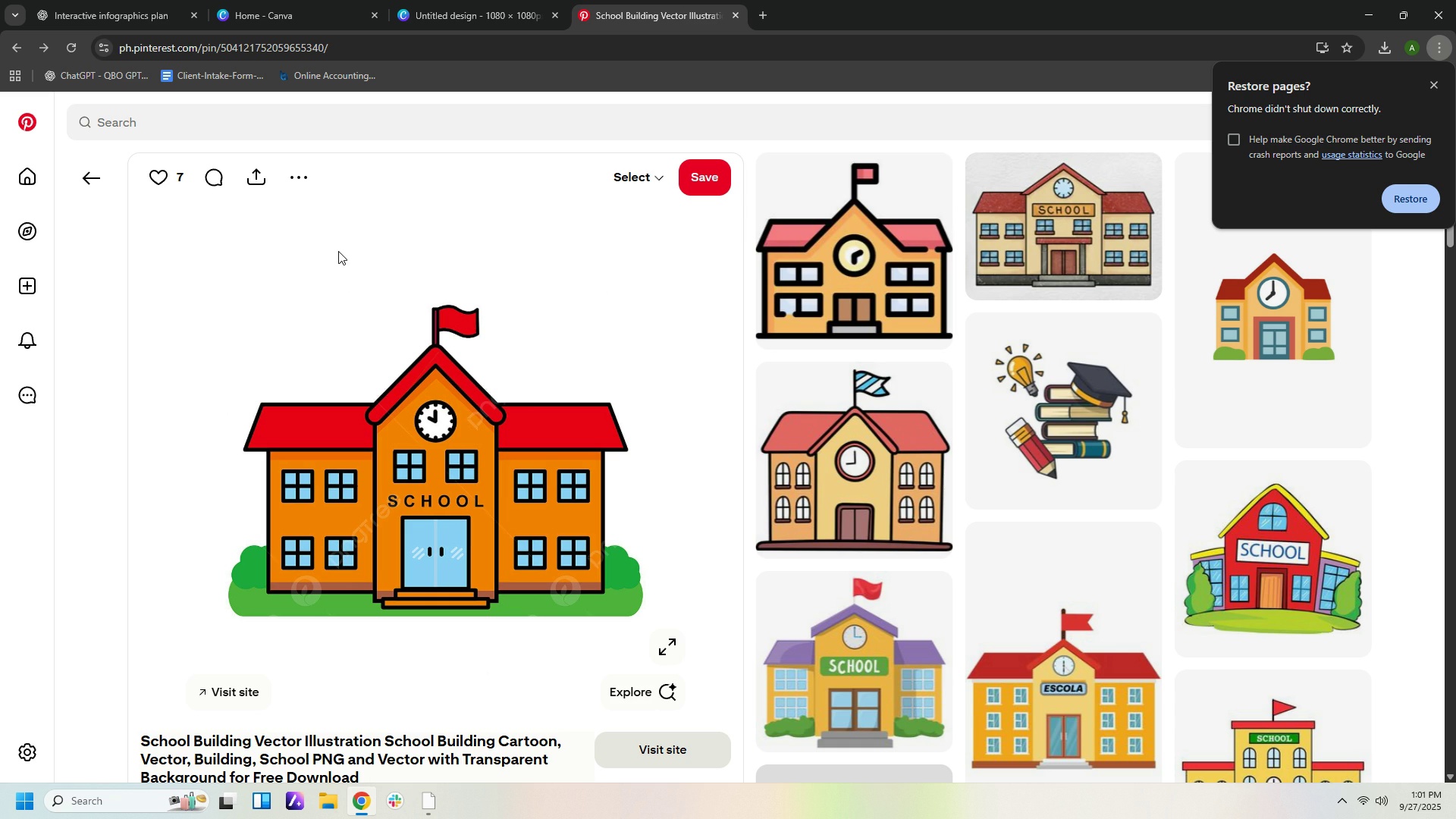 
left_click([77, 174])
 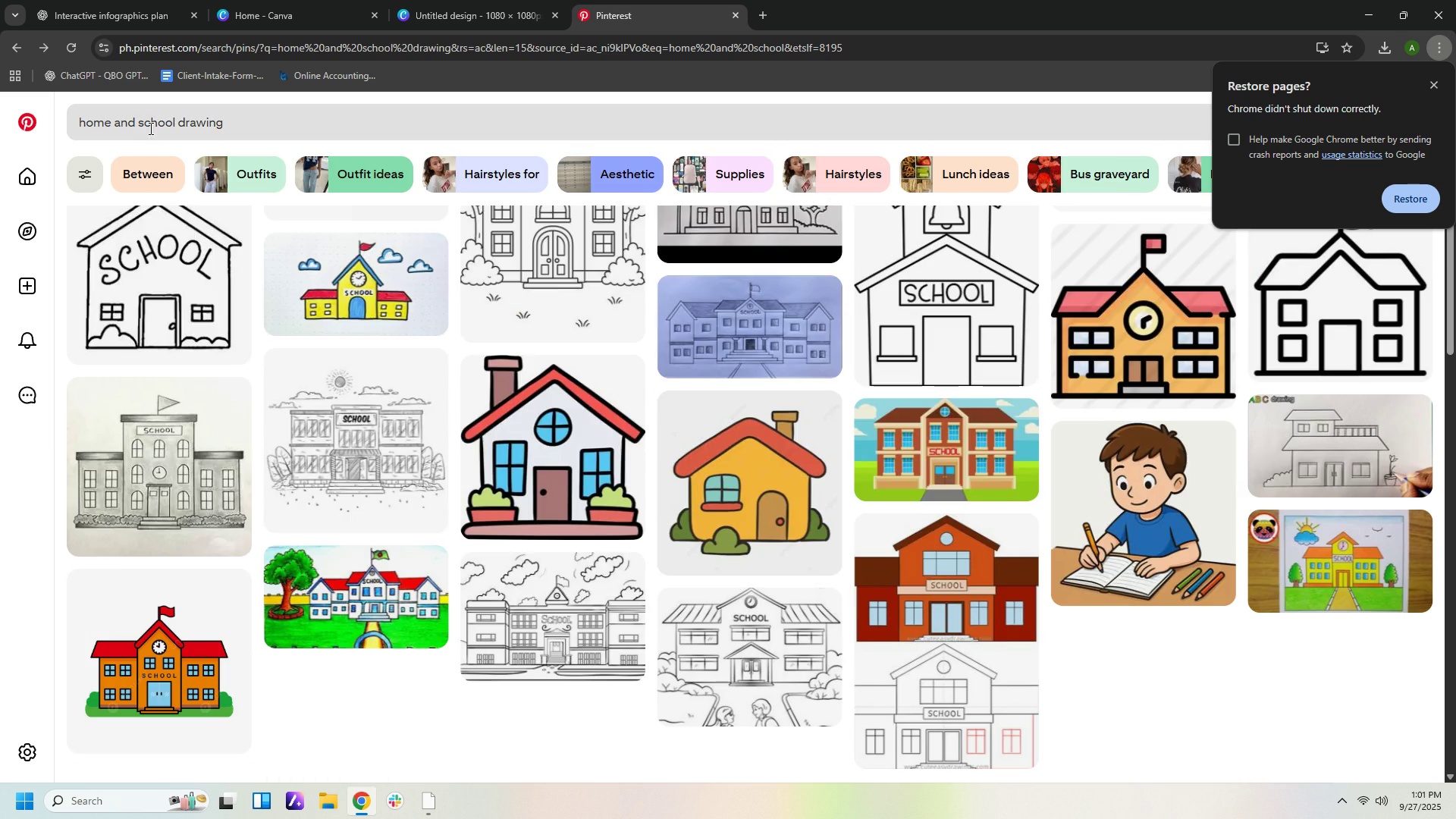 
left_click([149, 128])